 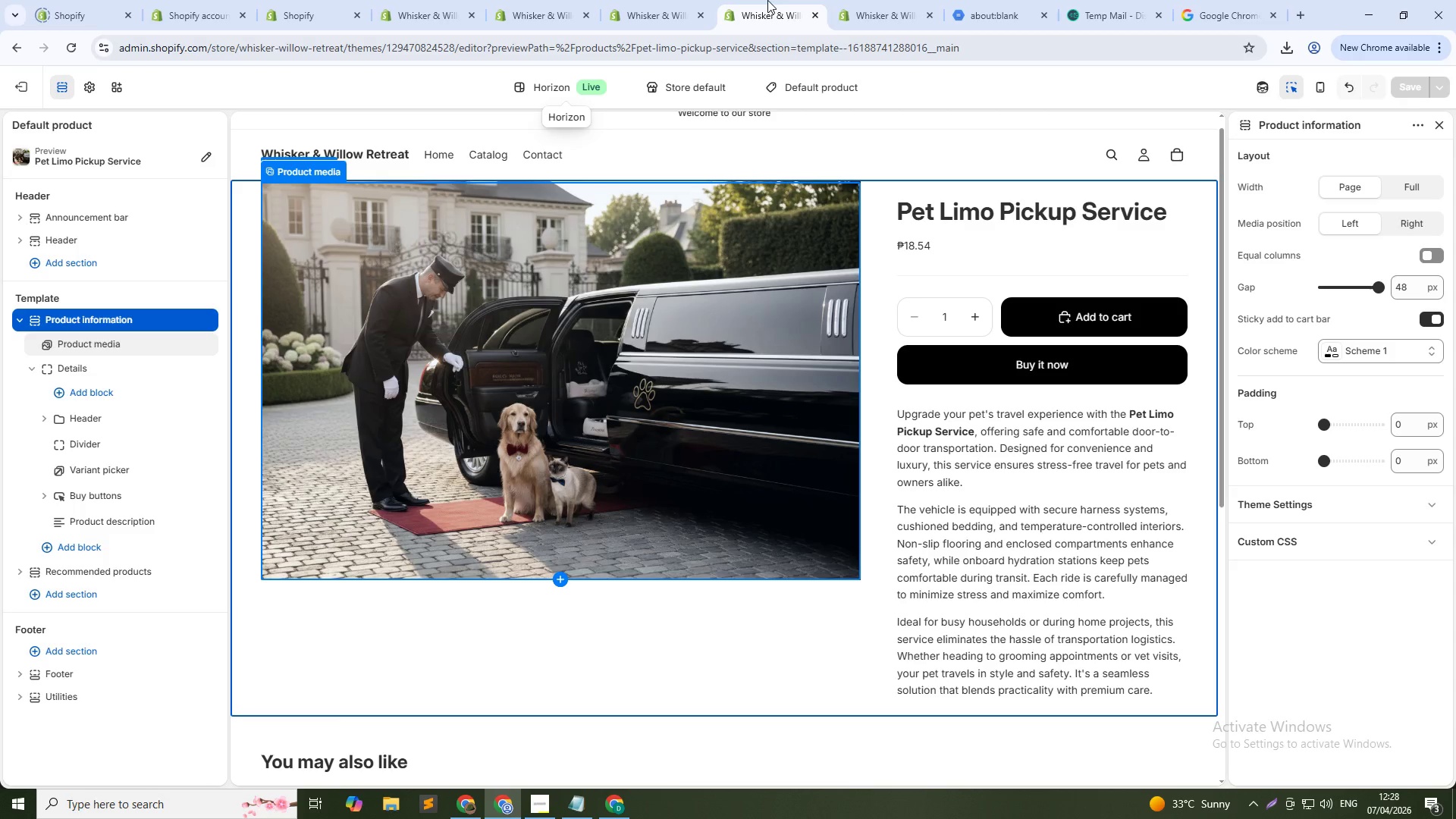 
middle_click([769, 0])
 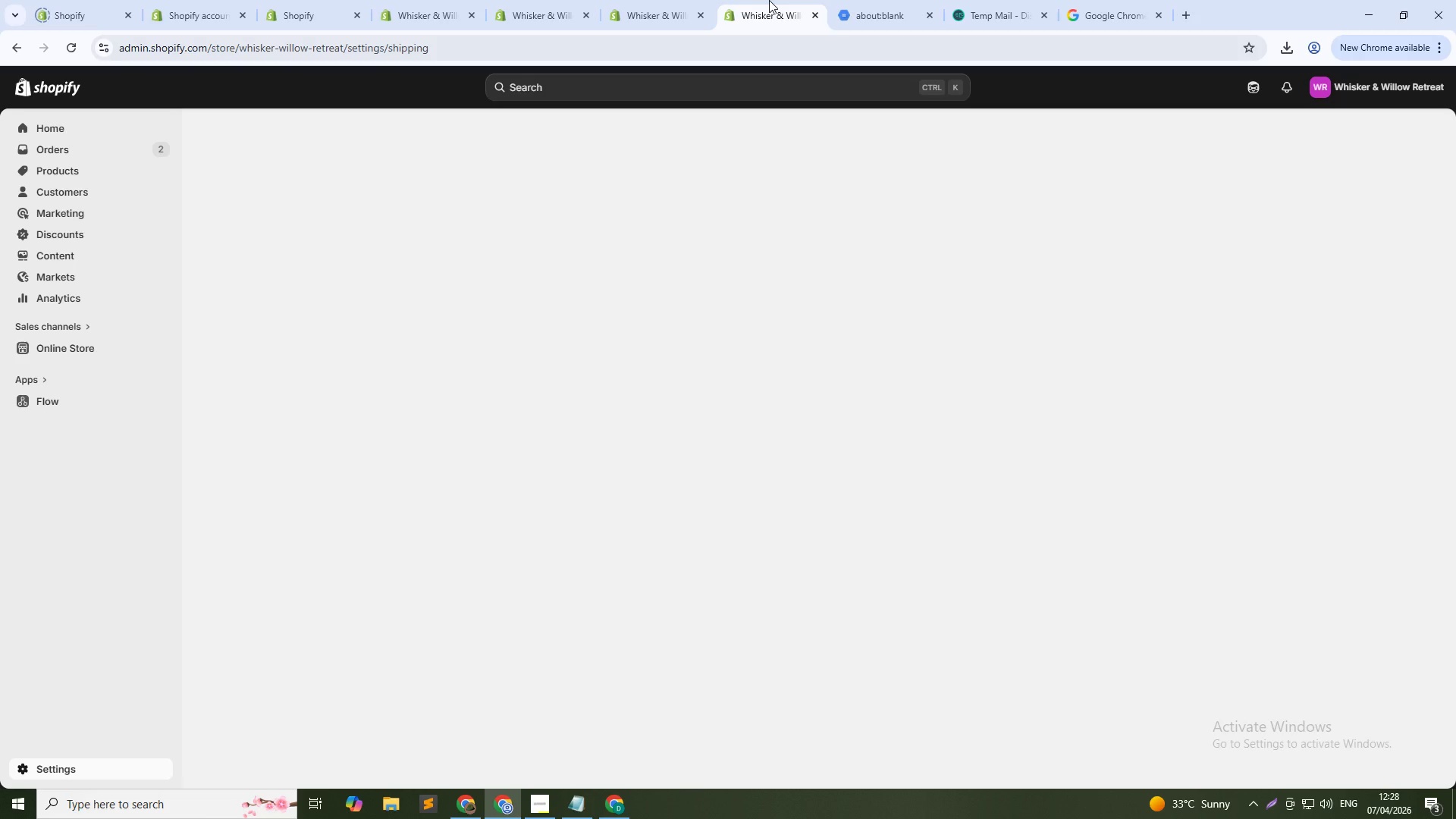 
left_click([769, 0])
 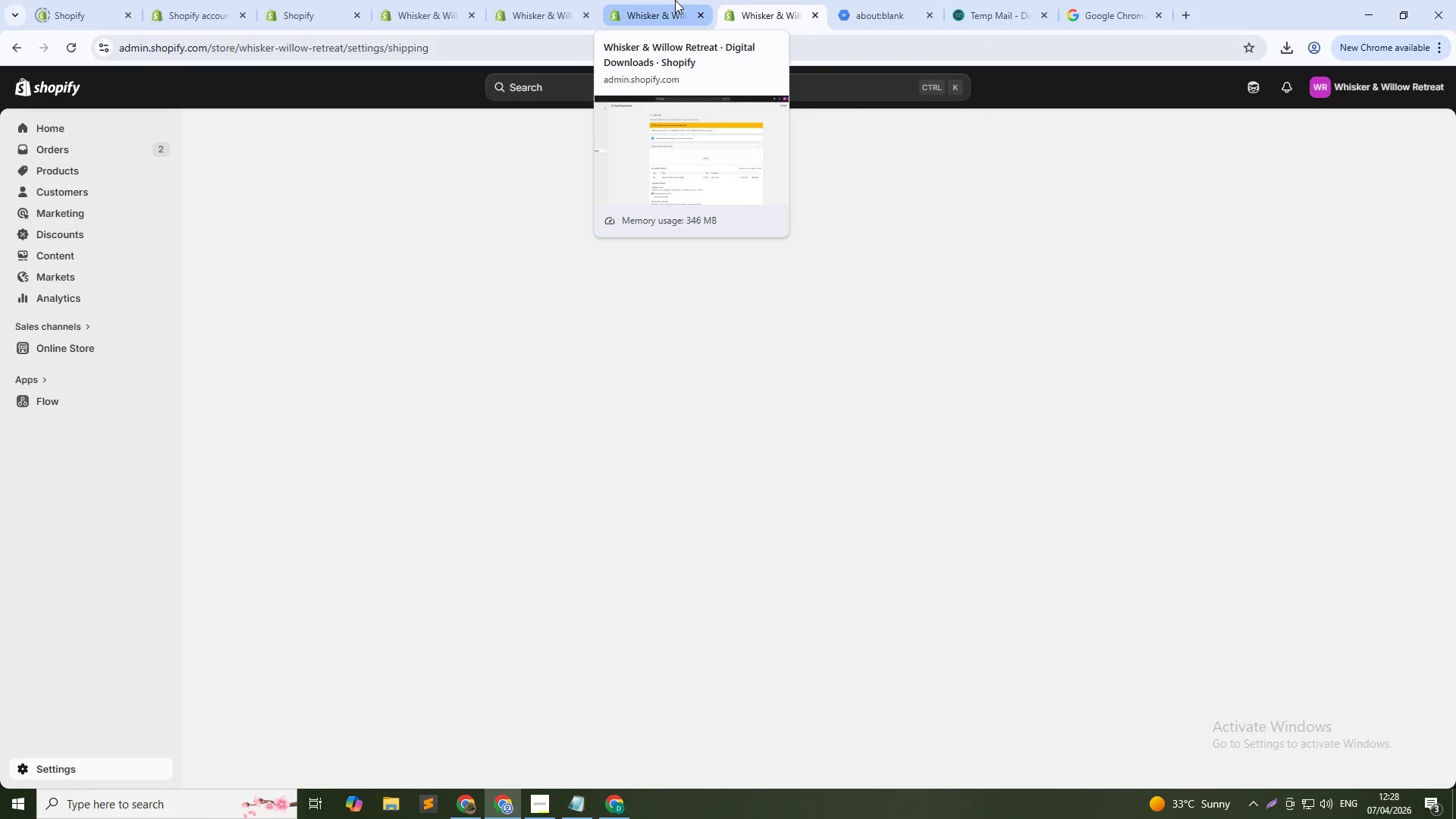 
left_click([675, 0])
 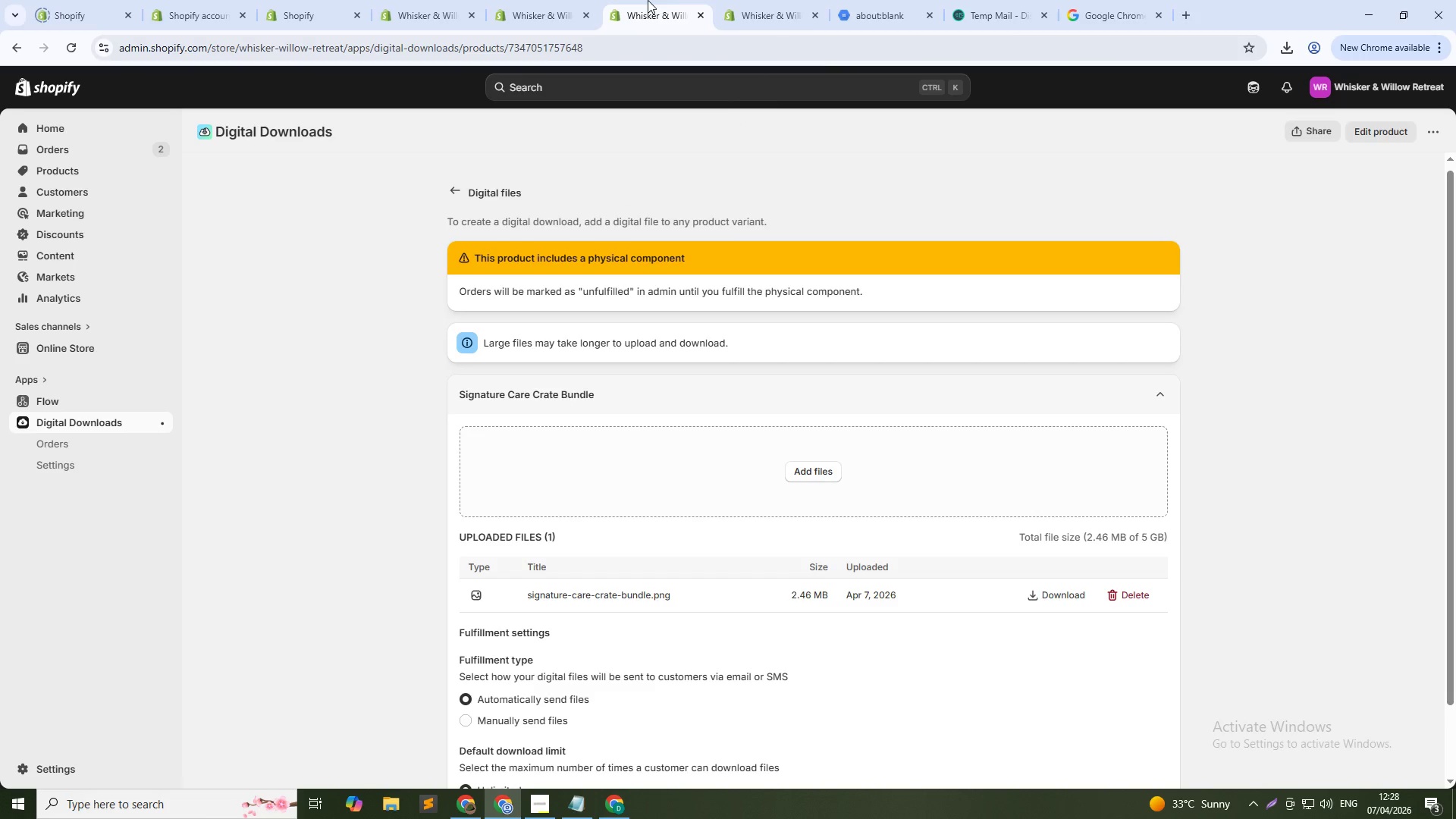 
mouse_move([539, 18])
 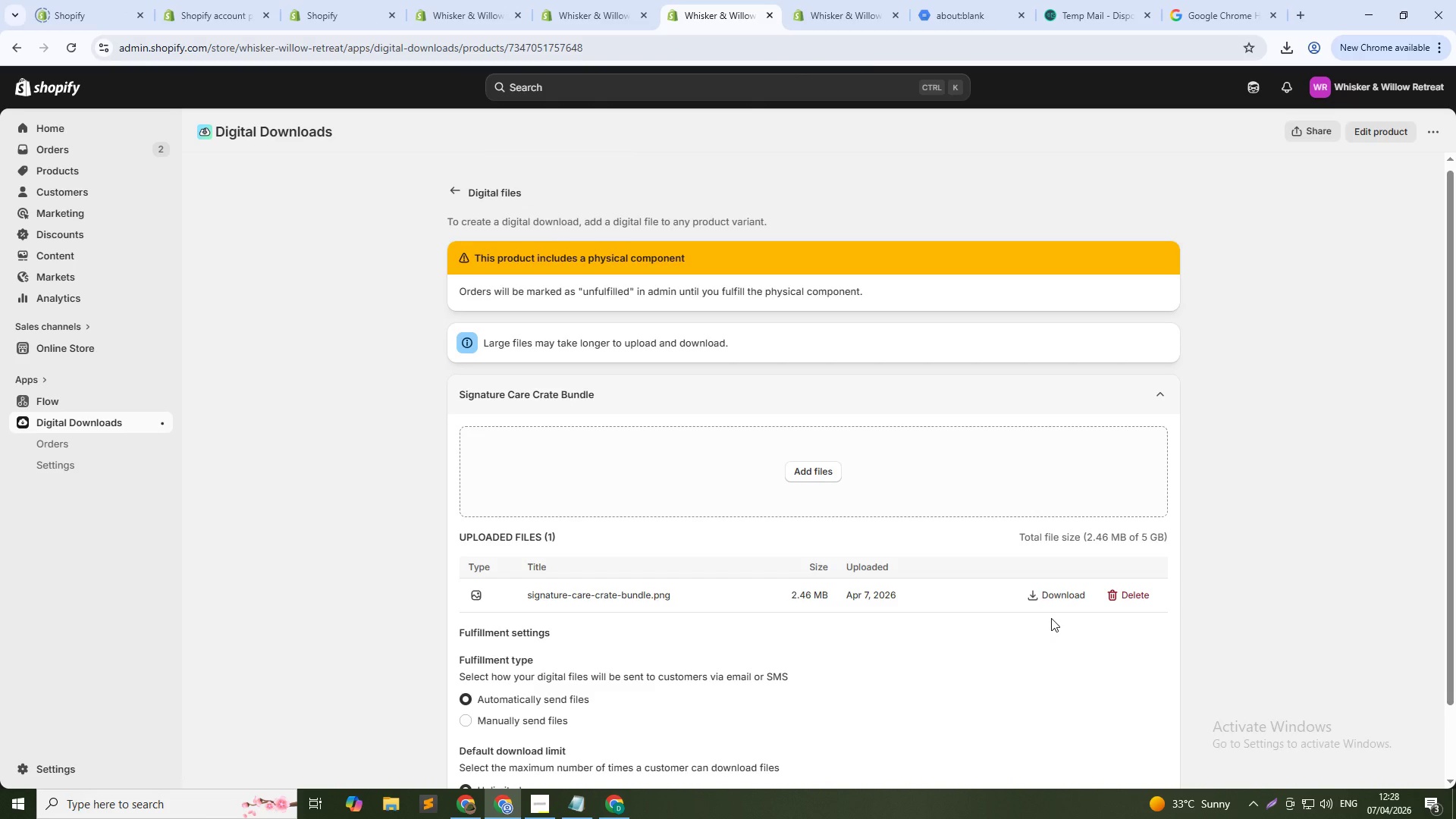 
wait(5.18)
 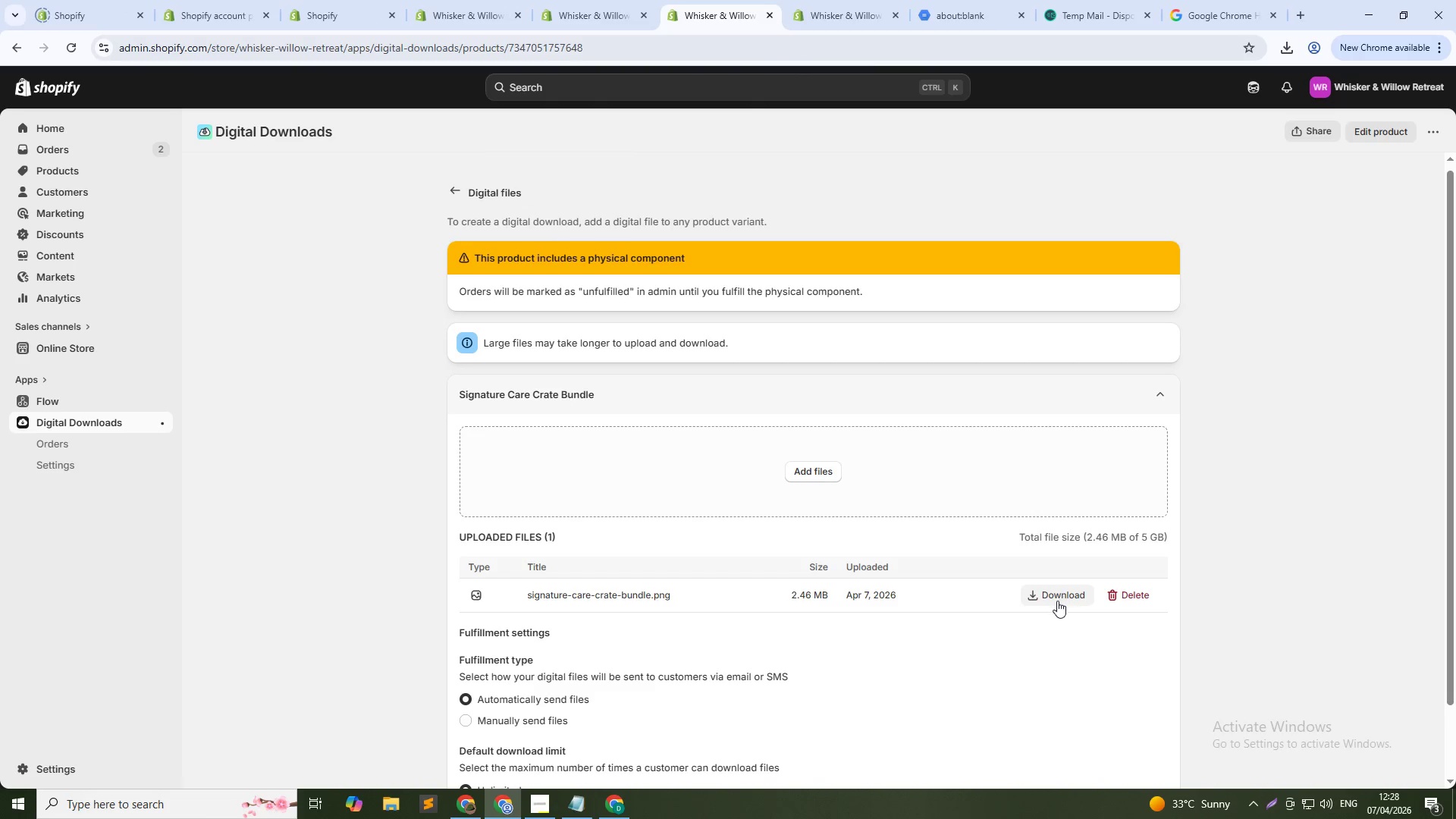 
scroll: coordinate [1050, 624], scroll_direction: down, amount: 1.0
 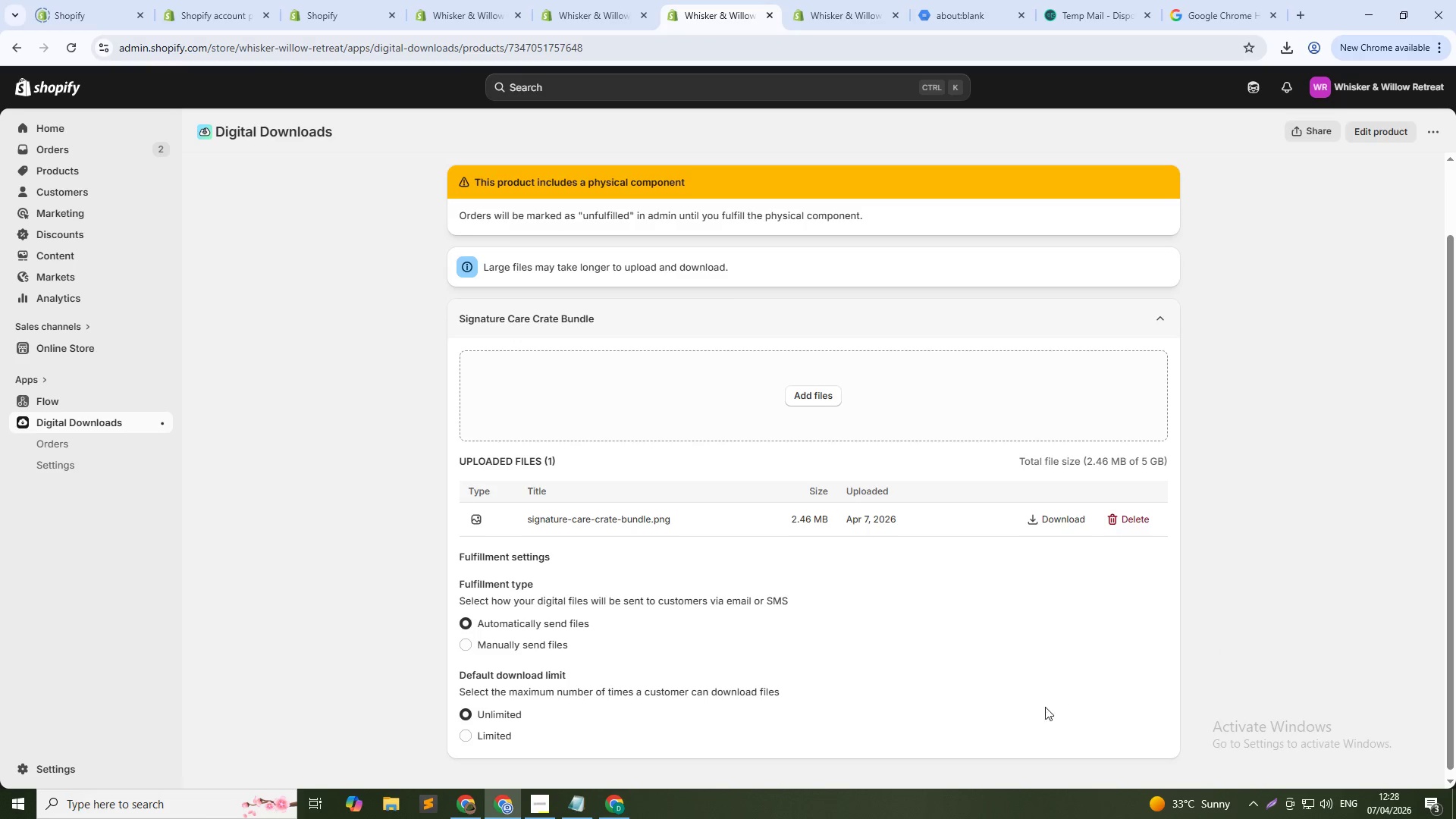 
wait(7.12)
 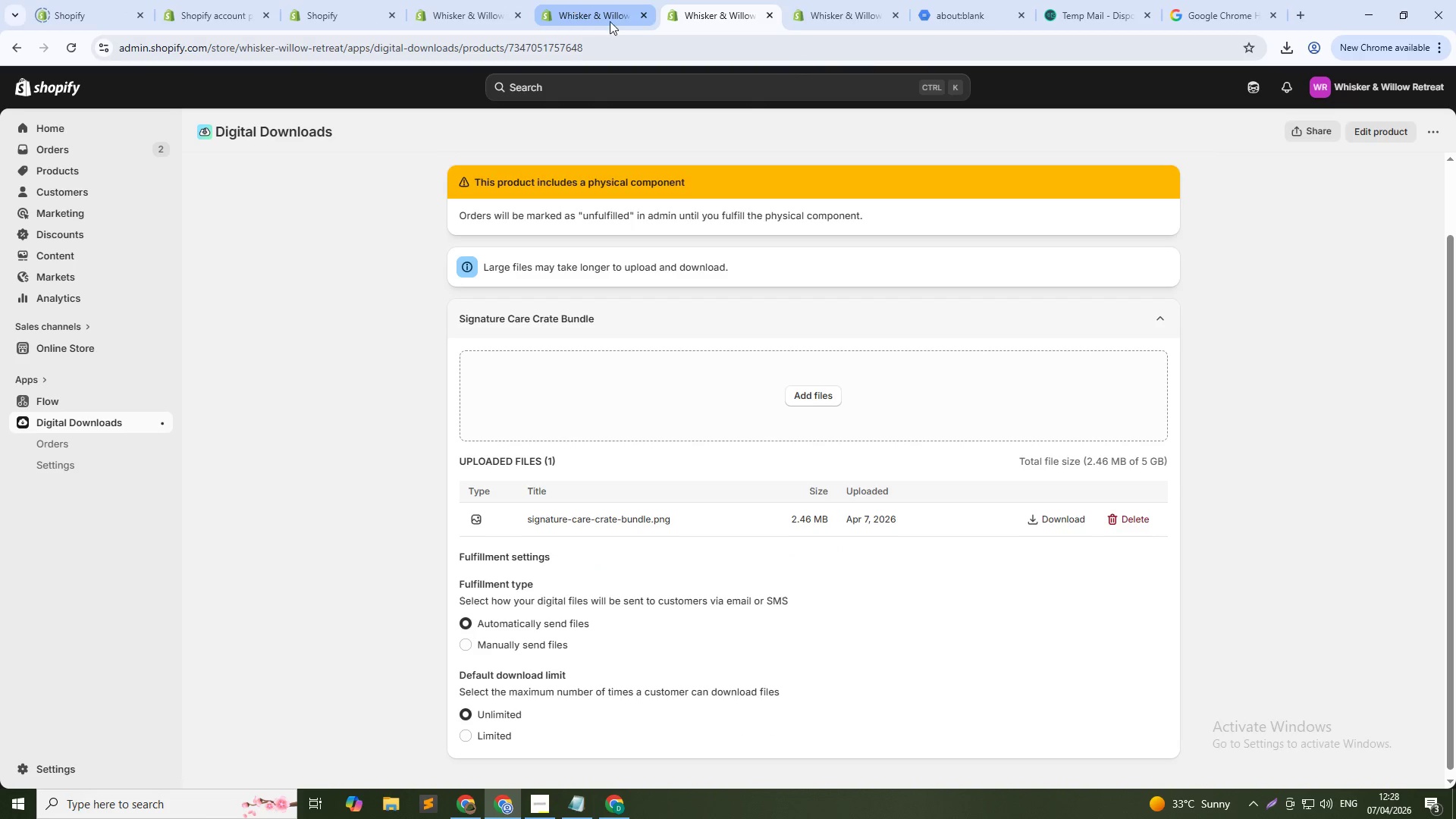 
left_click([607, 0])
 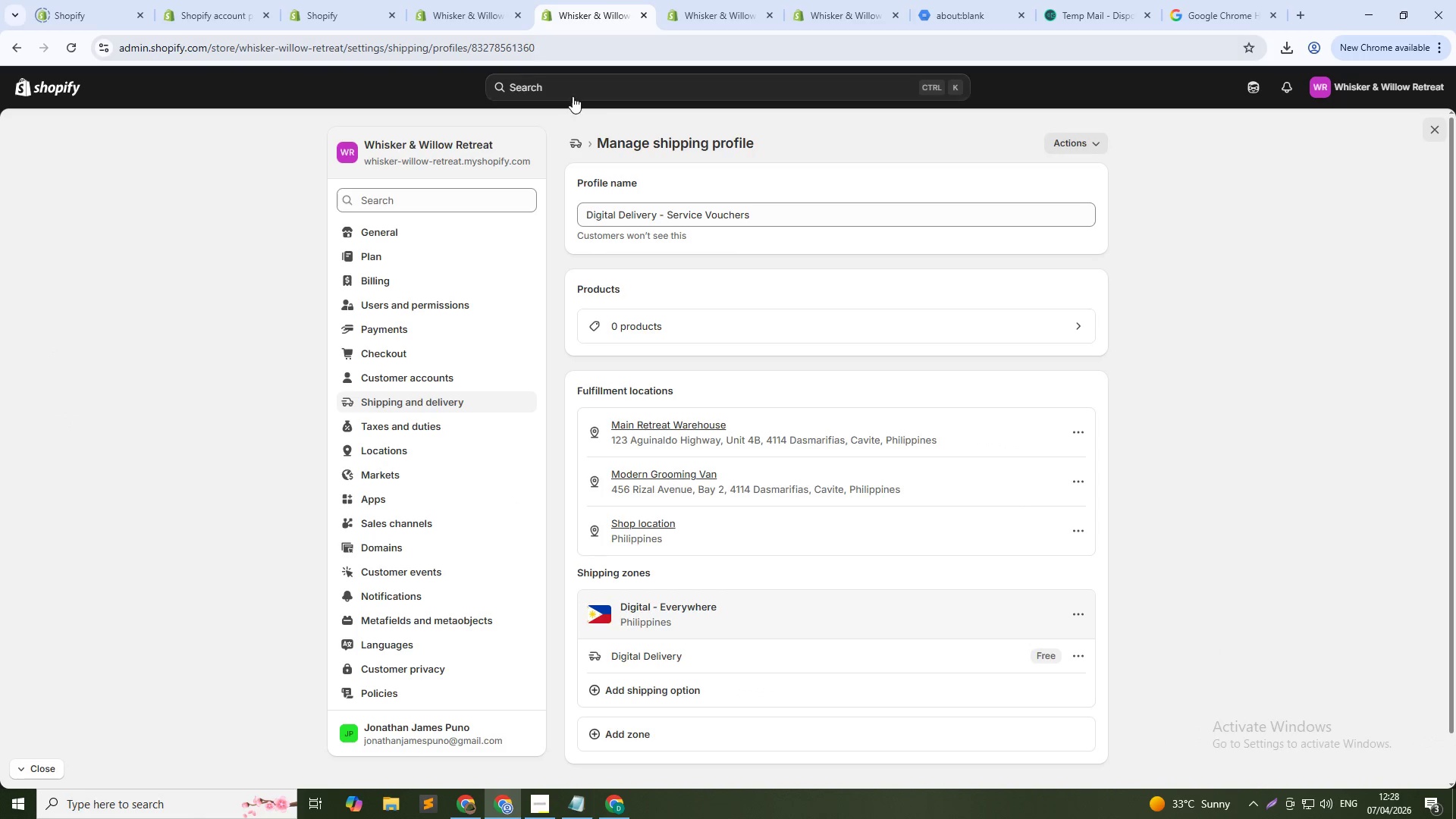 
left_click([574, 138])
 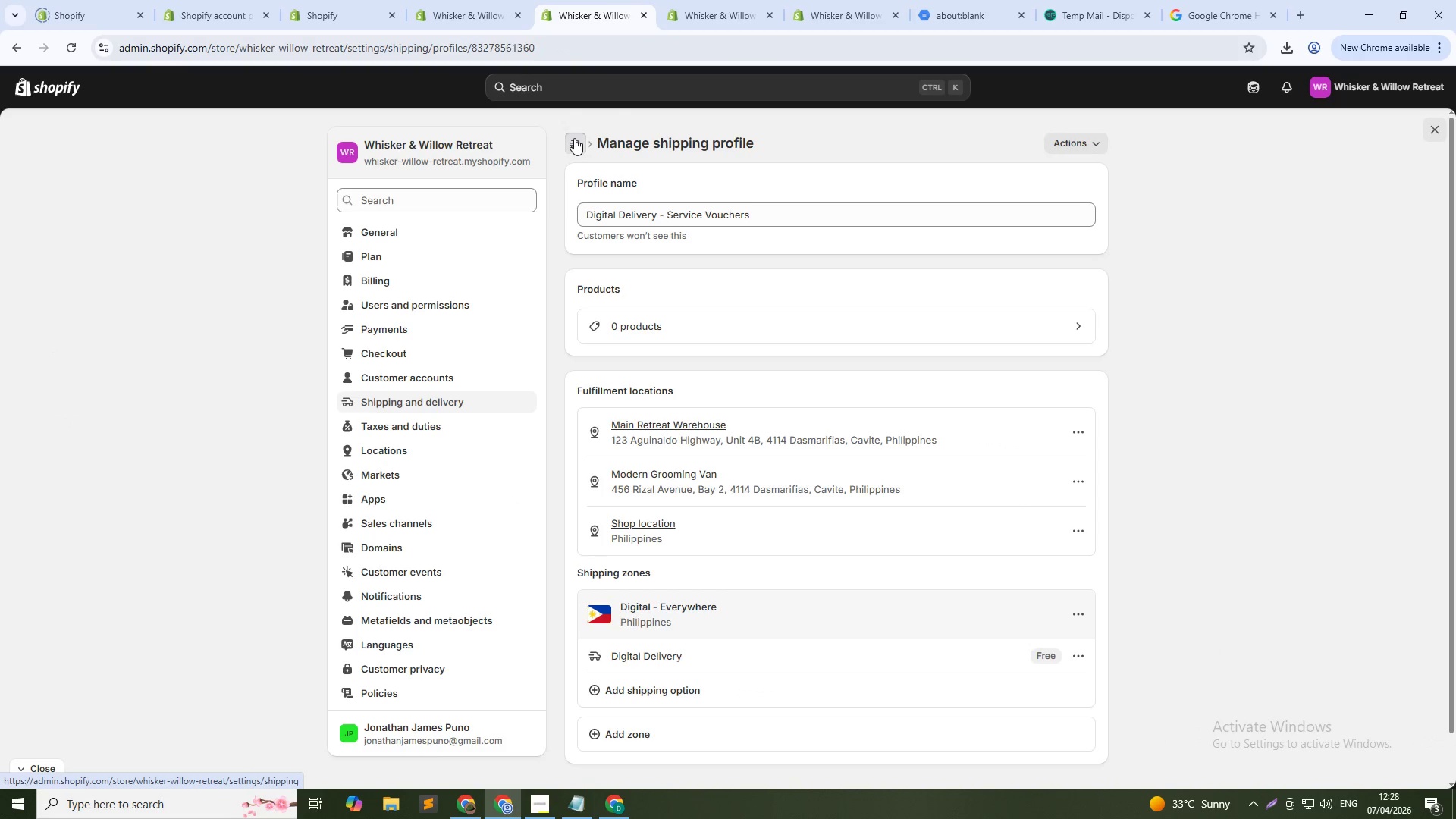 
mouse_move([554, 155])
 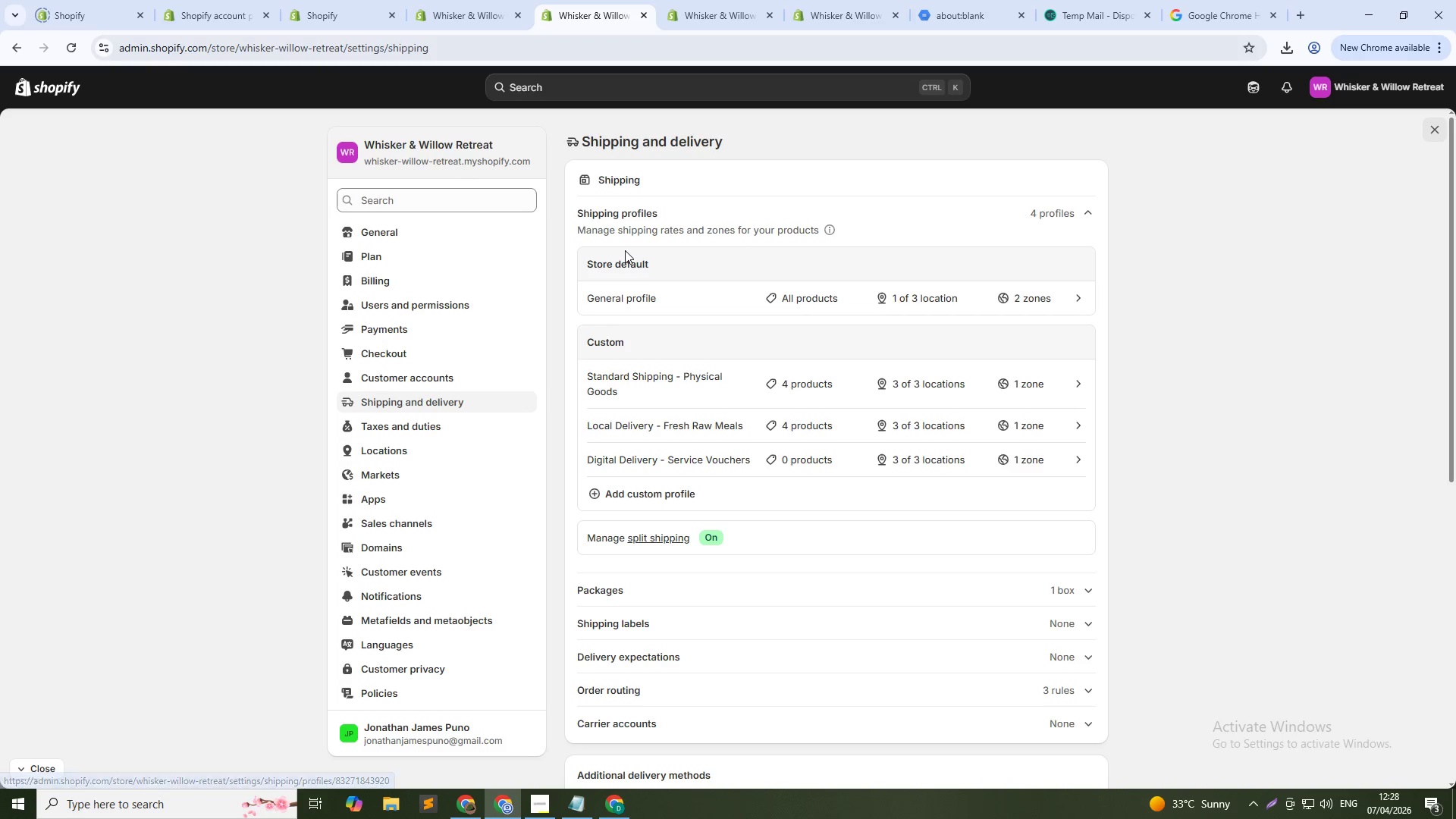 
key(PrintScreen)
 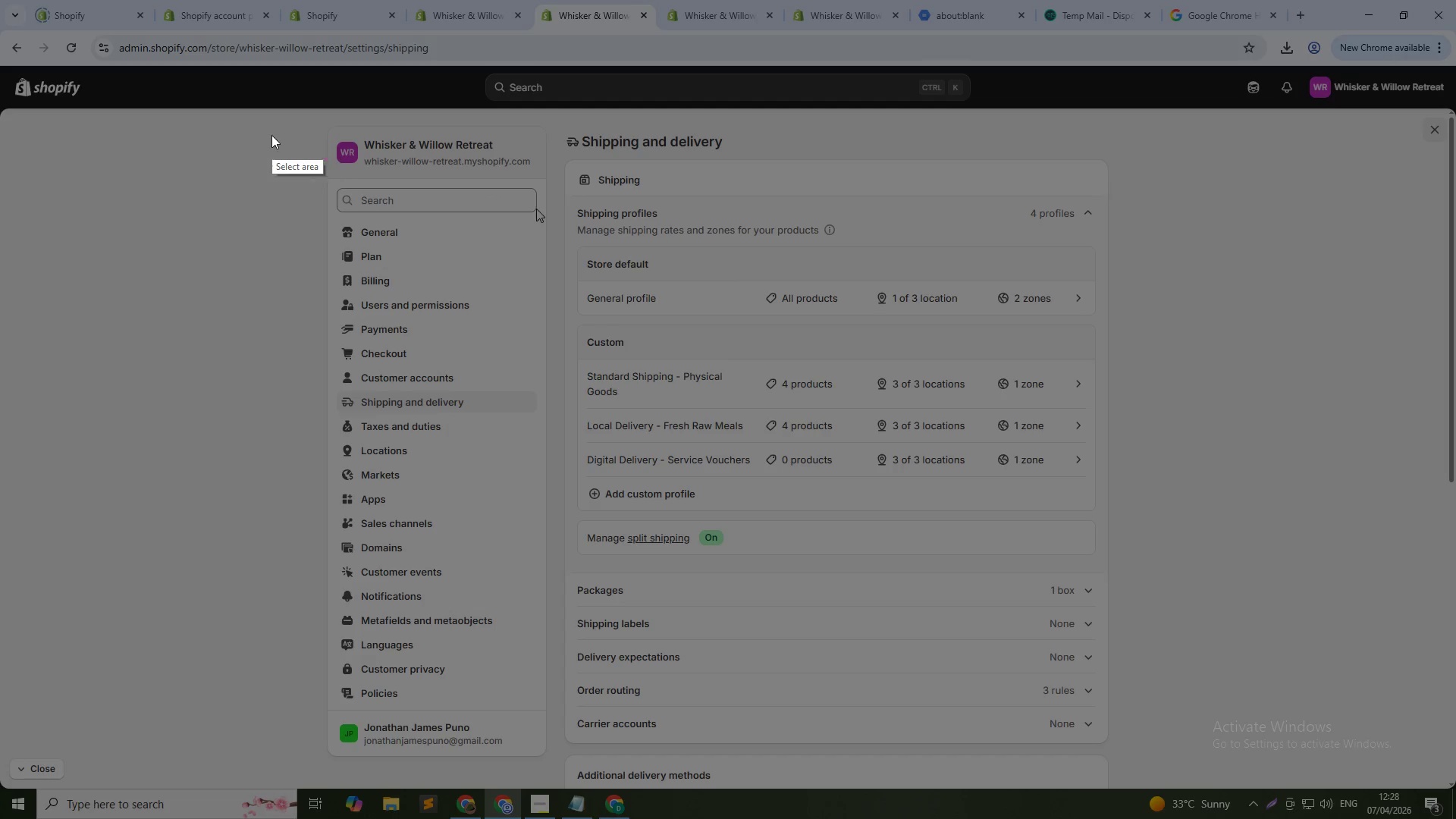 
left_click_drag(start_coordinate=[285, 120], to_coordinate=[1343, 761])
 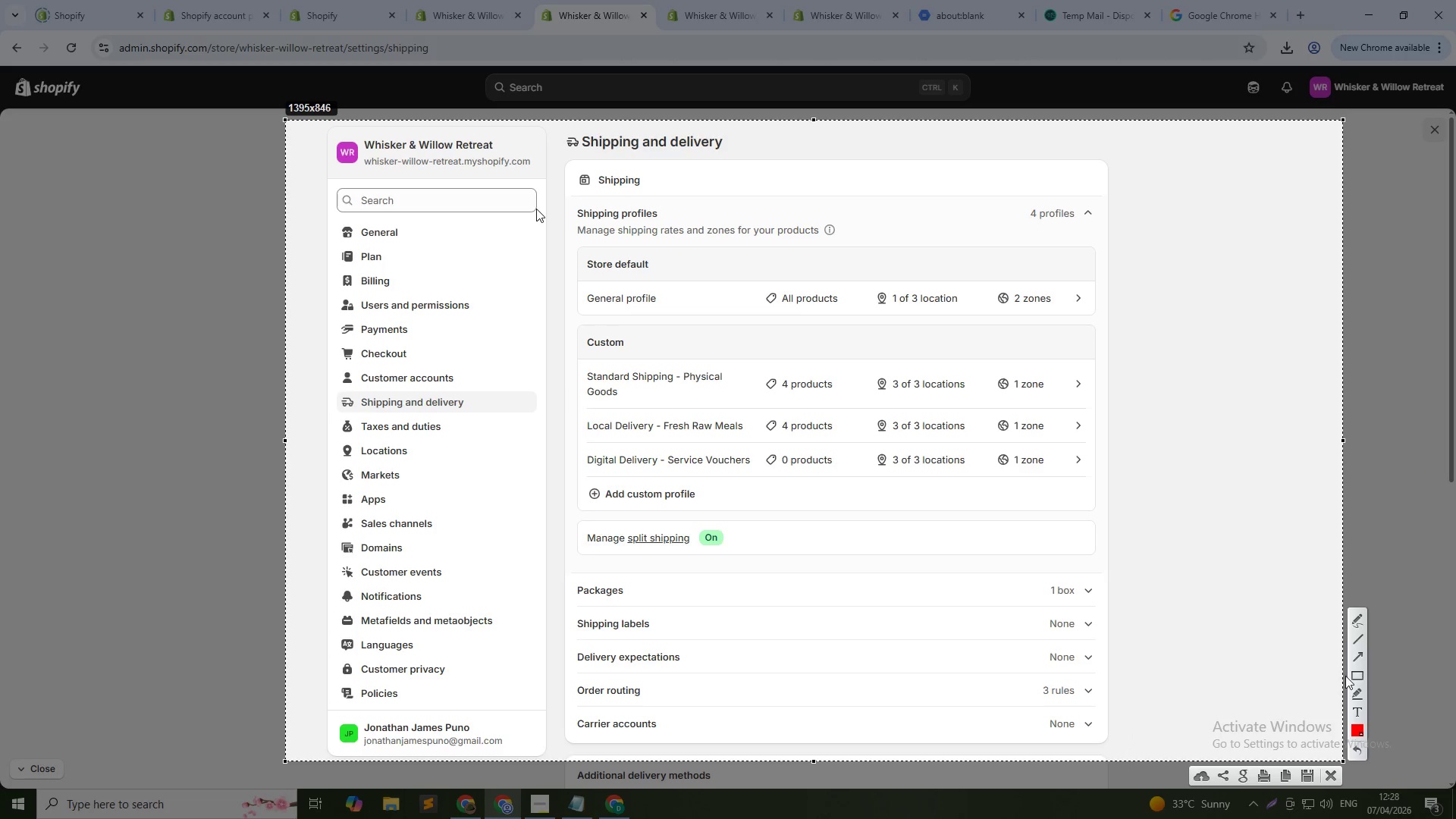 
left_click([1351, 675])
 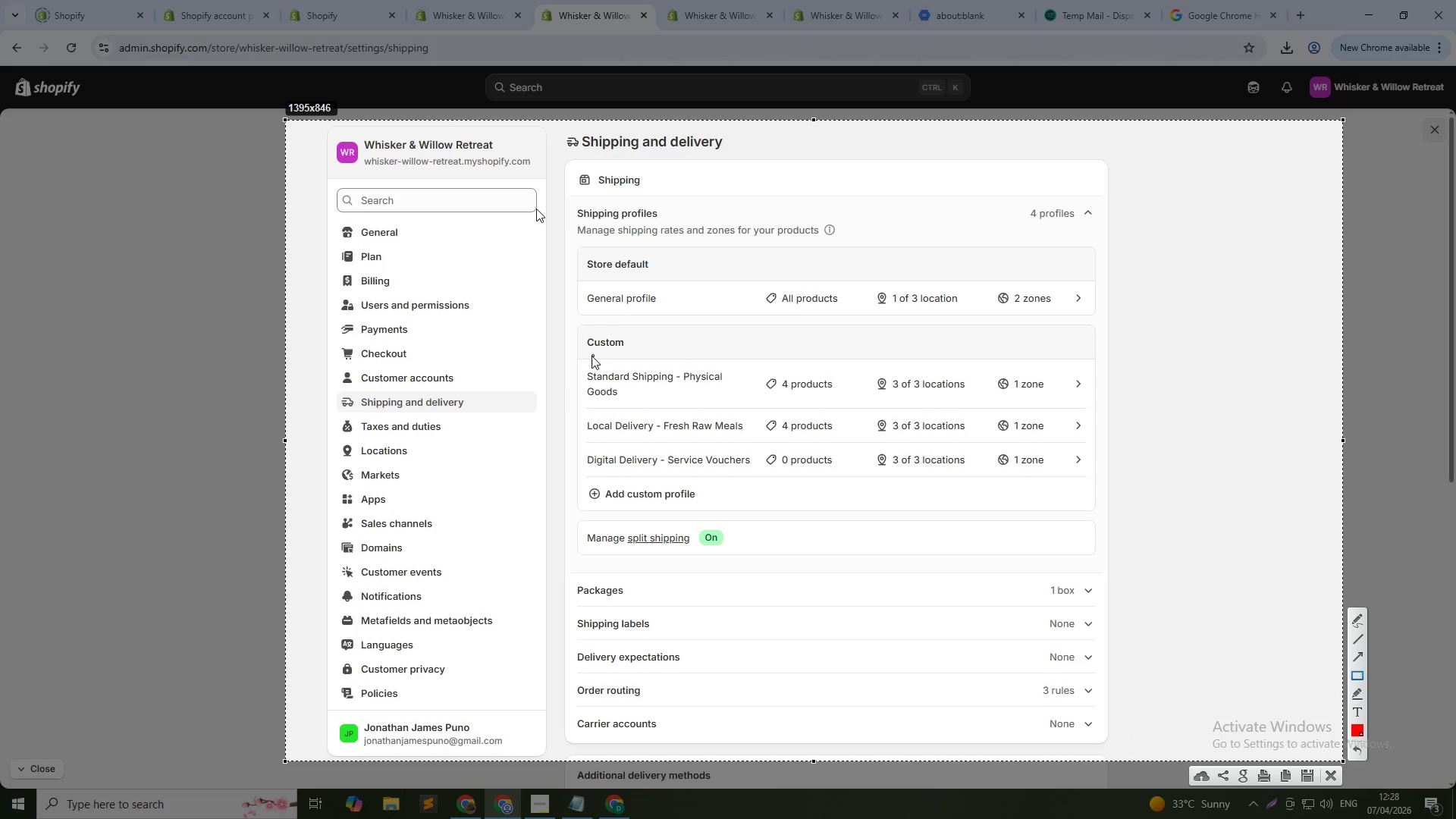 
left_click_drag(start_coordinate=[576, 350], to_coordinate=[1115, 486])
 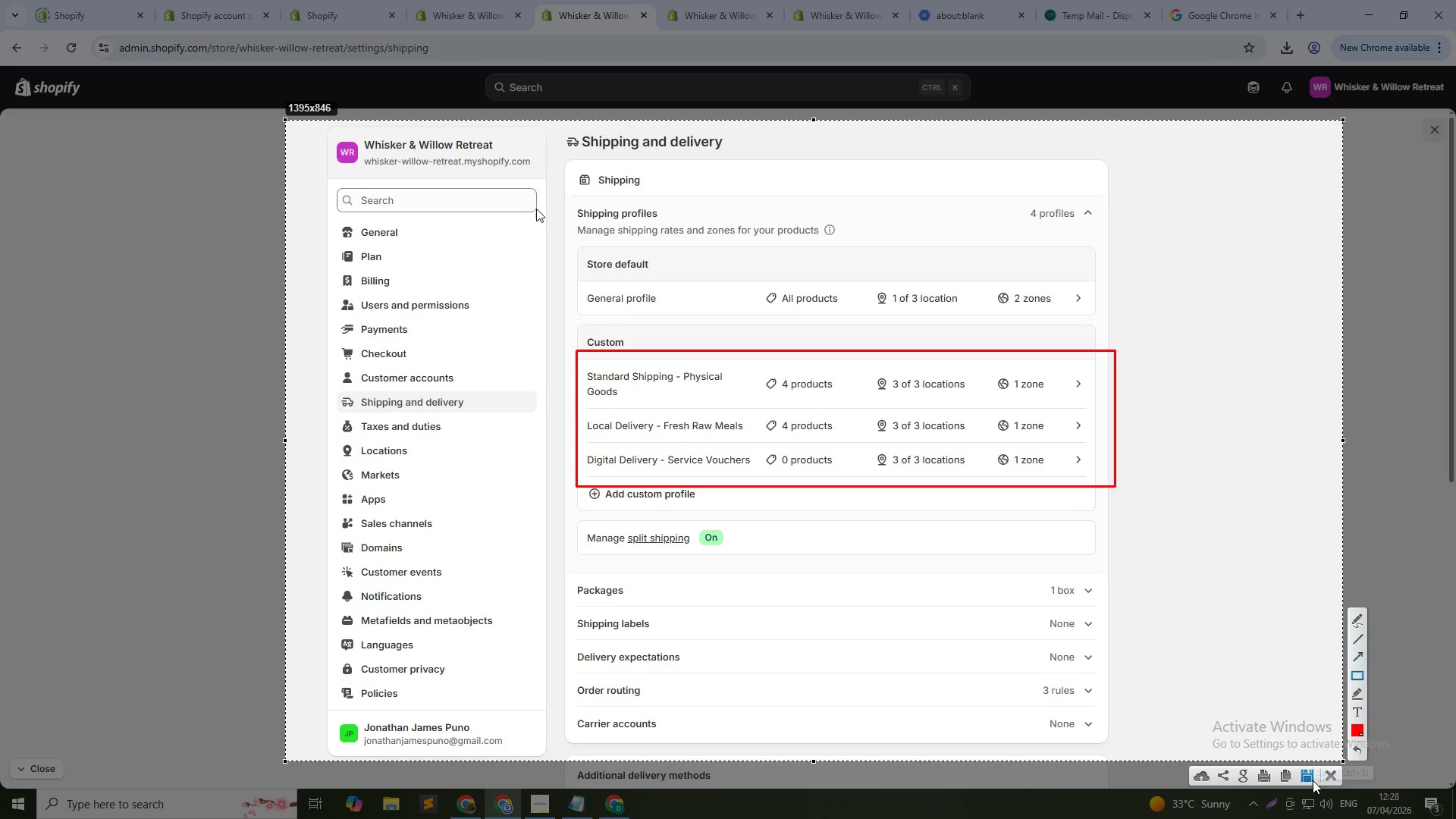 
left_click([1311, 780])
 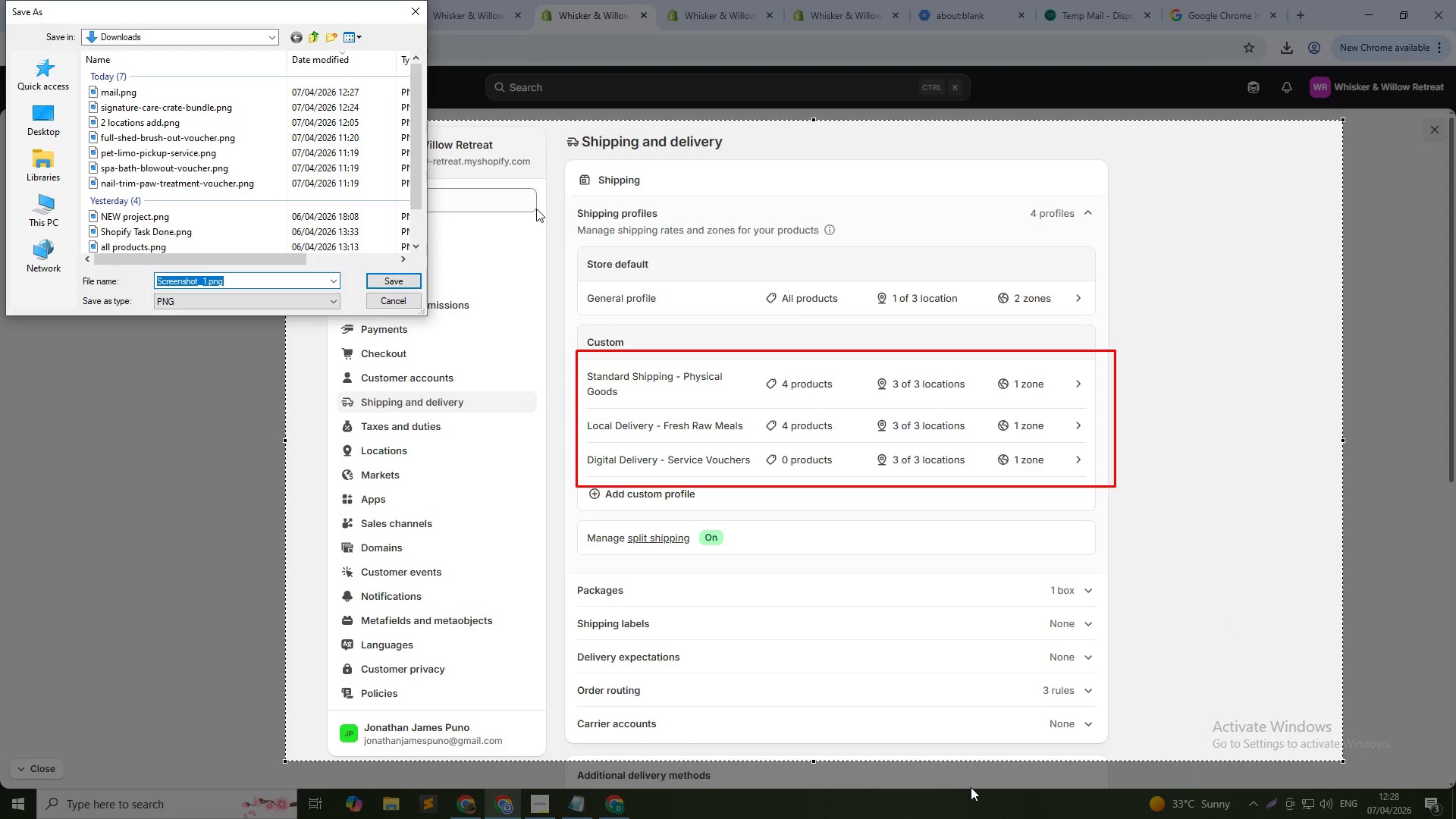 
wait(5.67)
 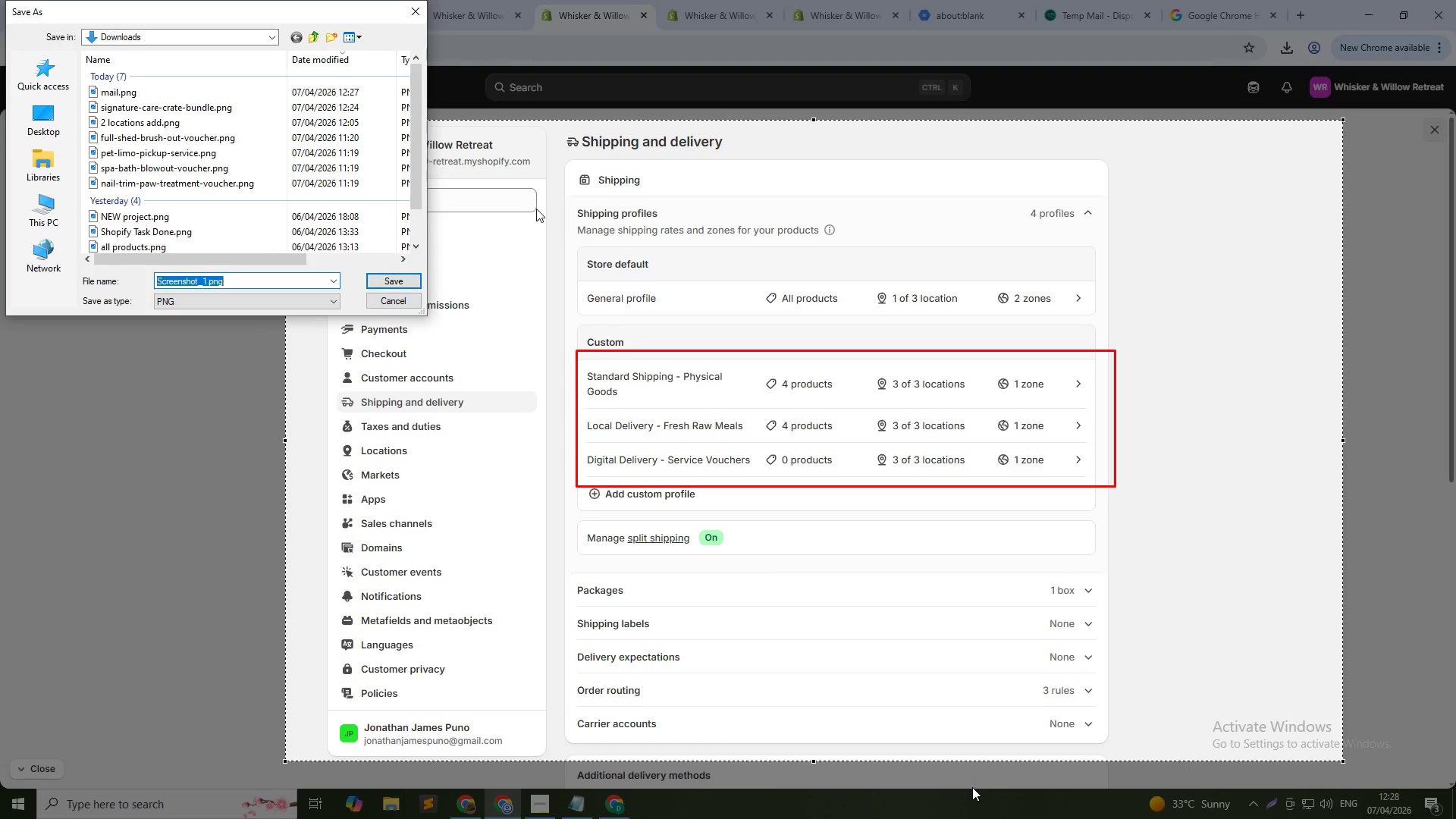 
type(added)
 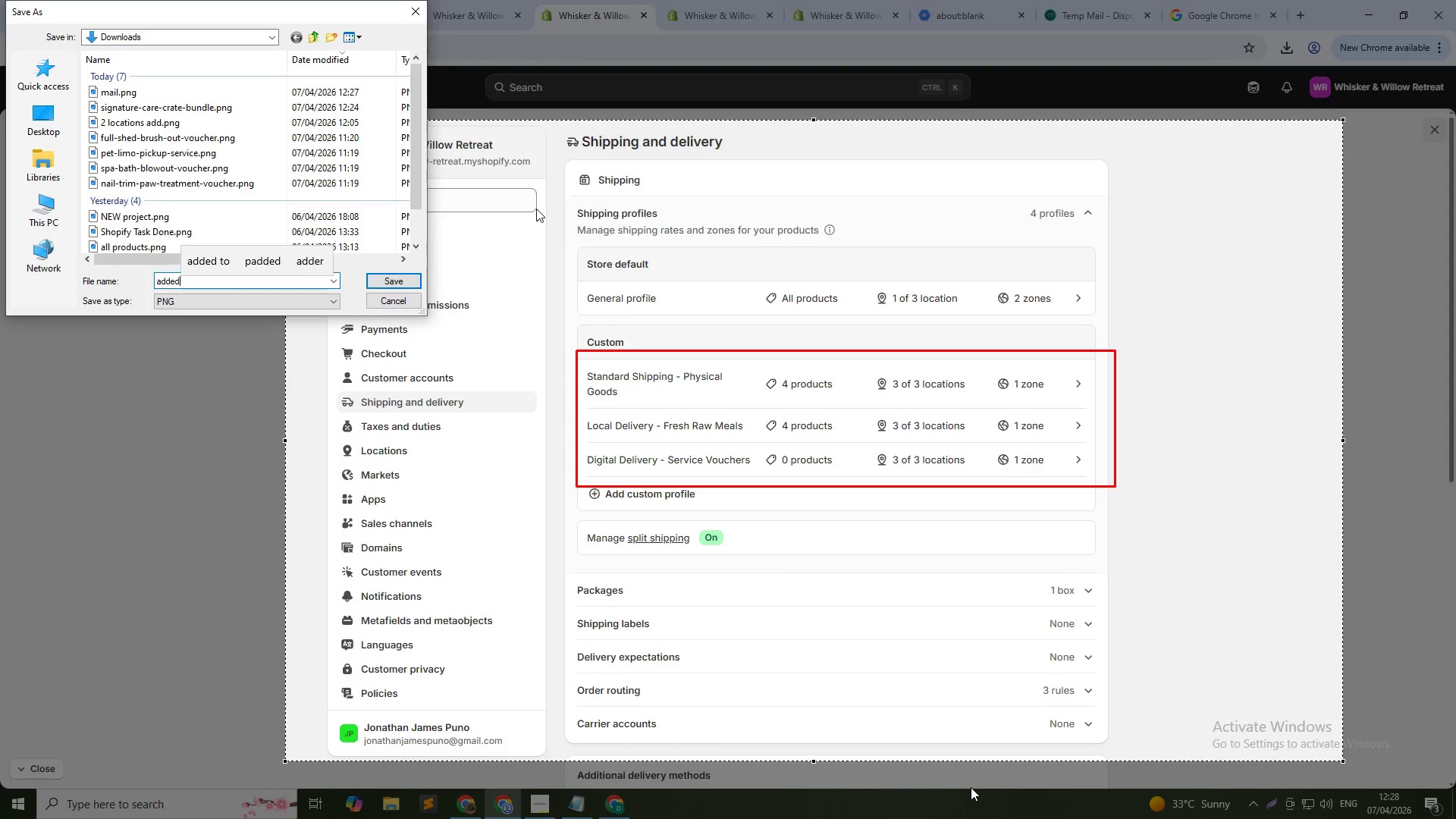 
type( 3 shipping zone)
 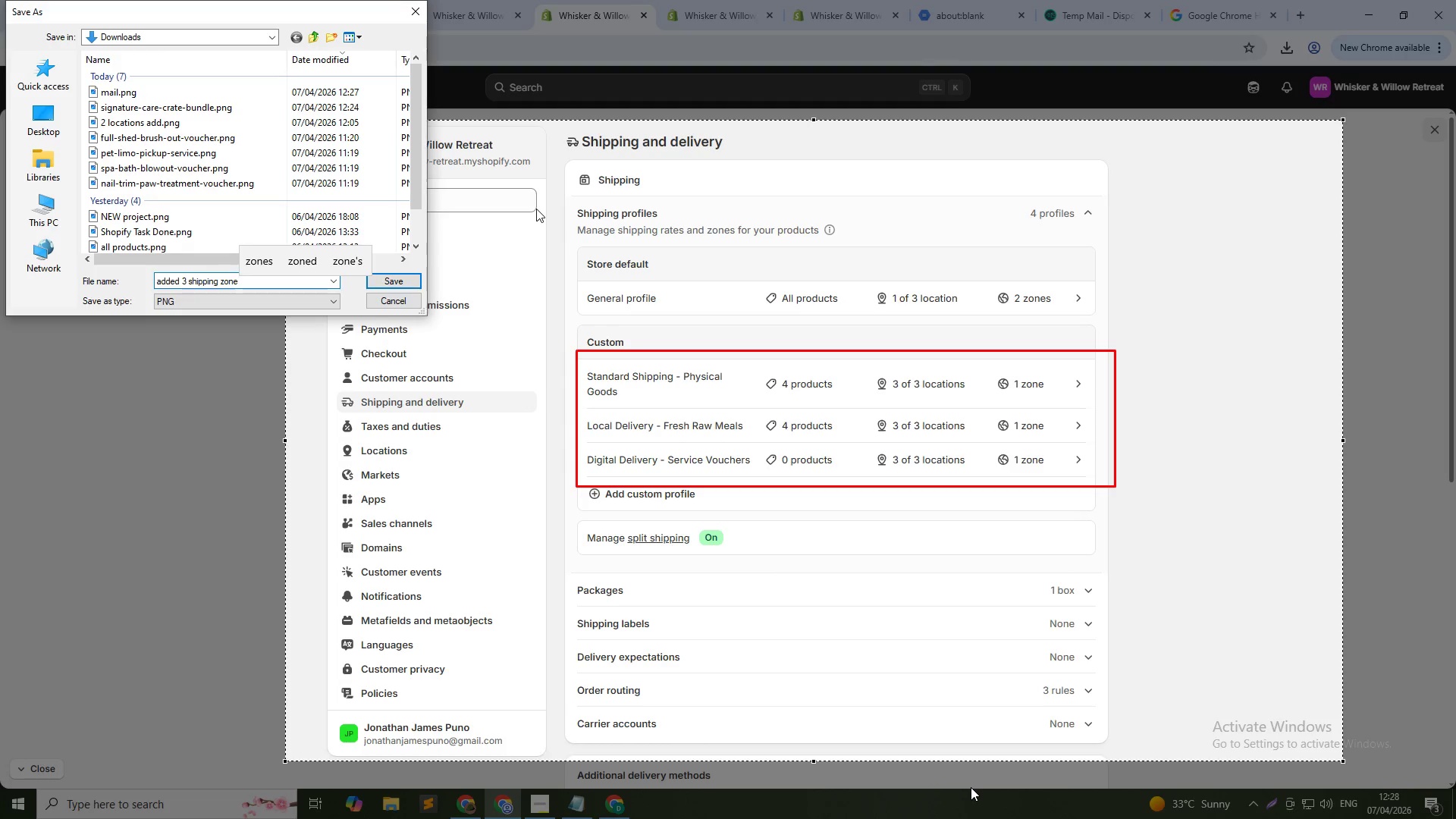 
key(Enter)
 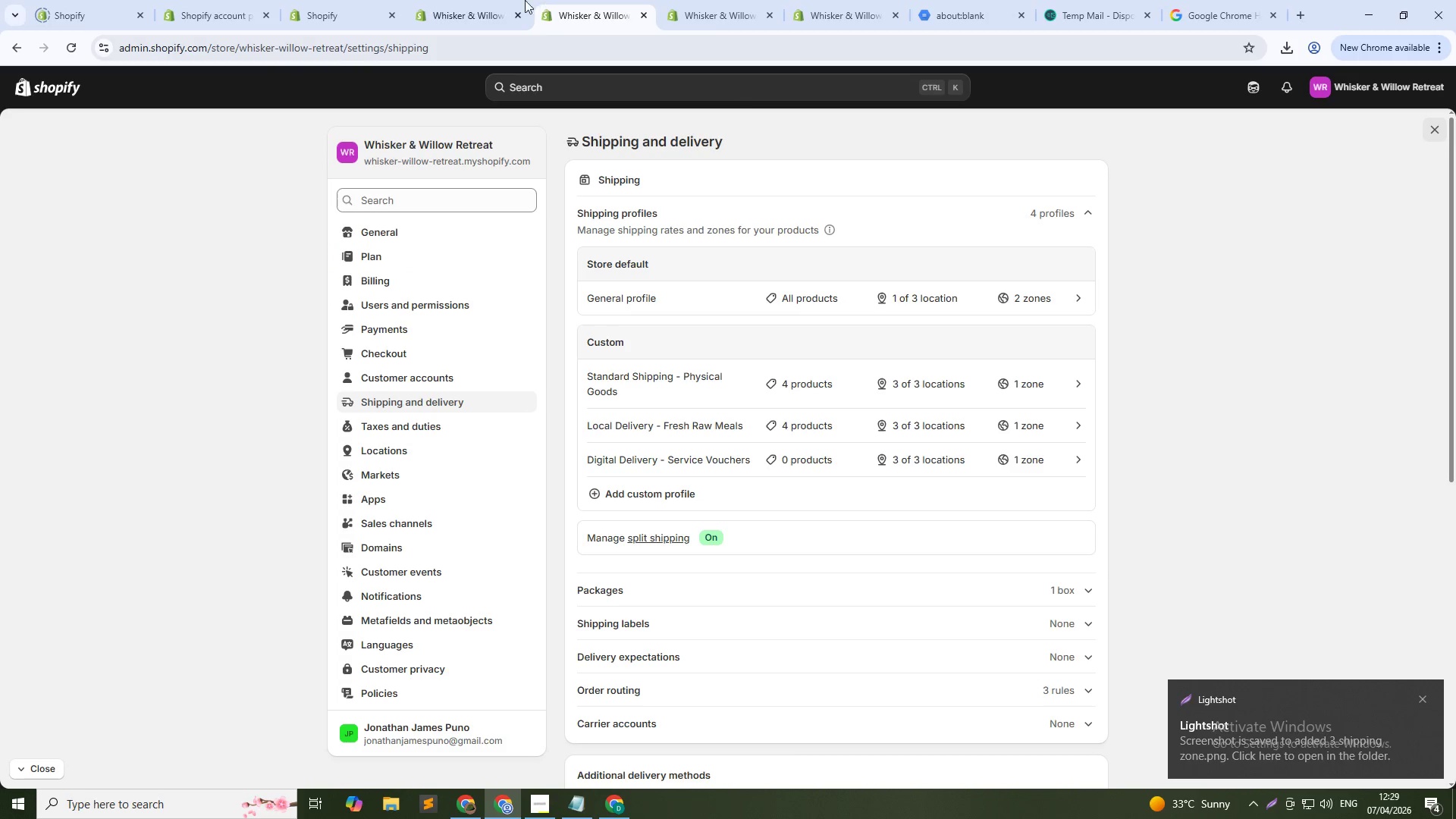 
left_click([673, 0])
 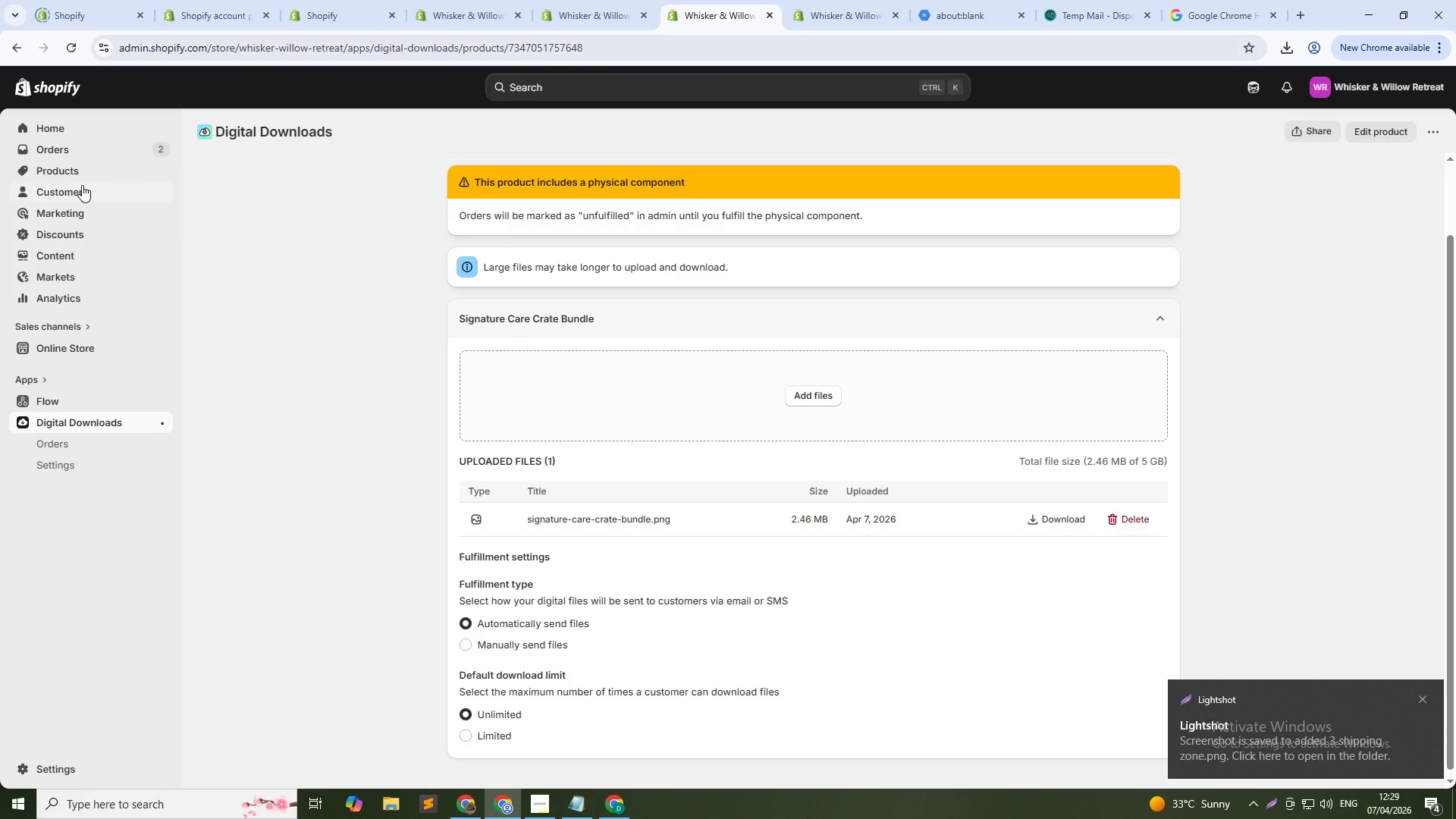 
left_click([80, 173])
 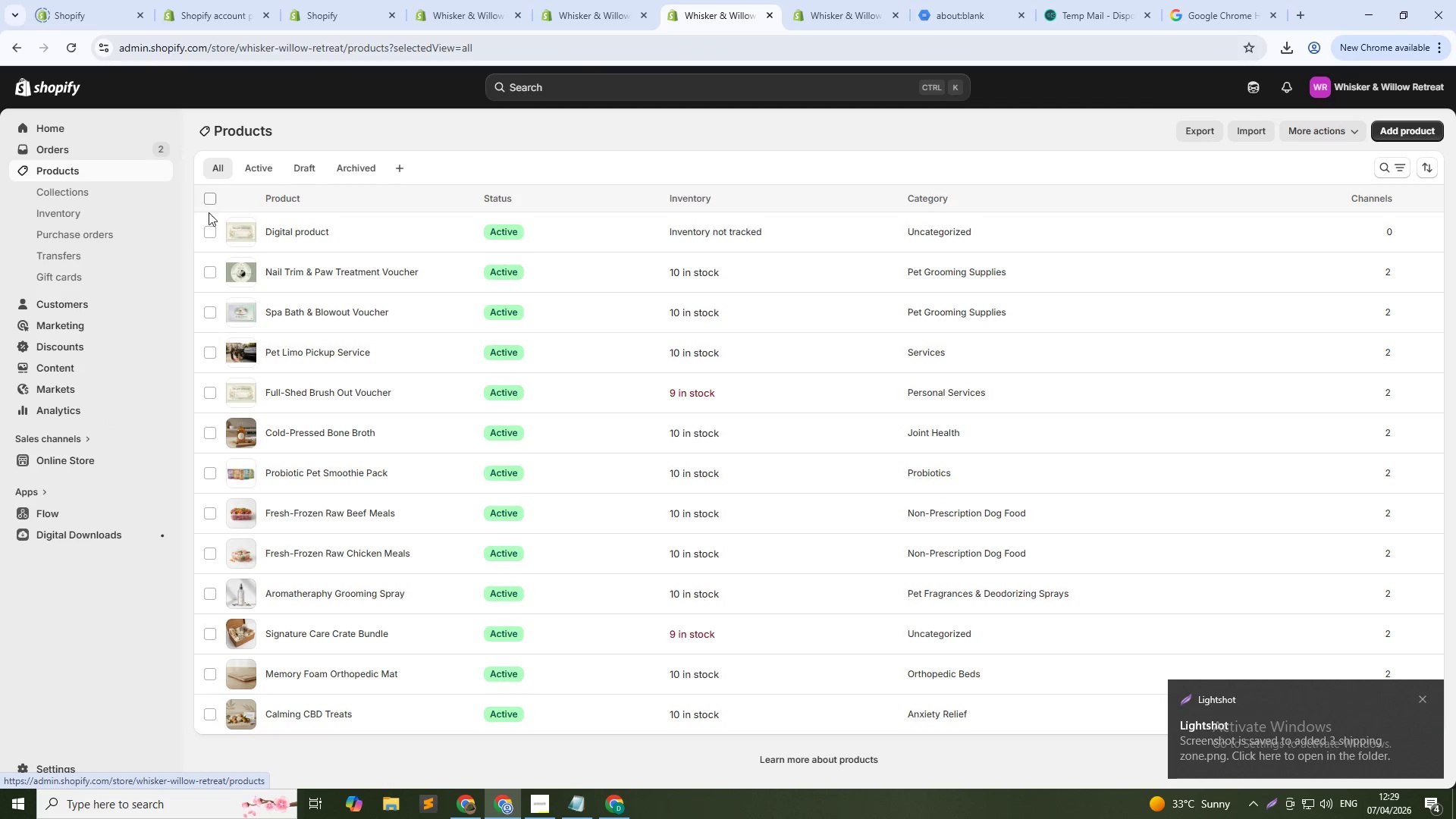 
left_click([208, 269])
 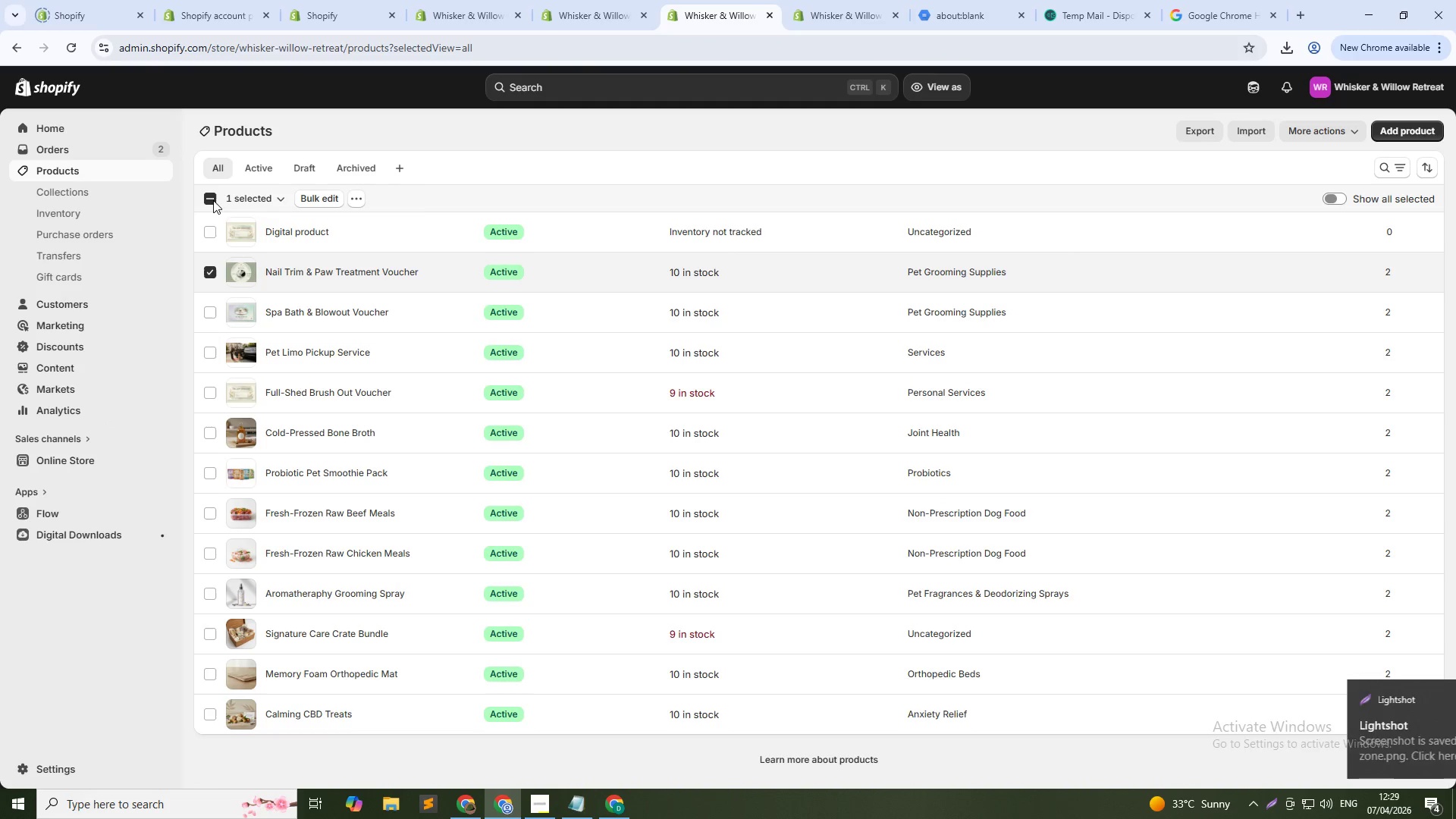 
left_click([212, 199])
 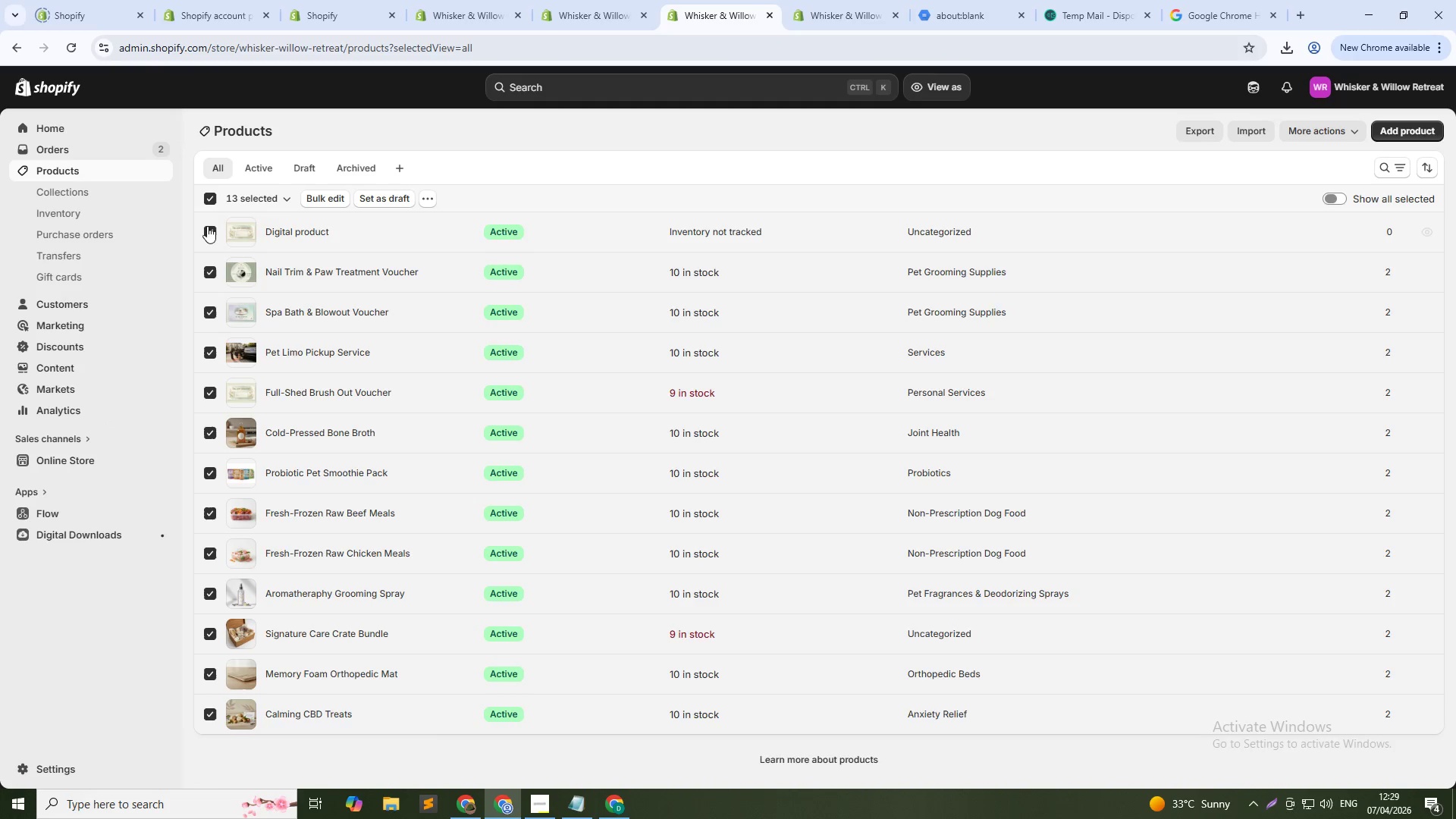 
left_click([207, 226])
 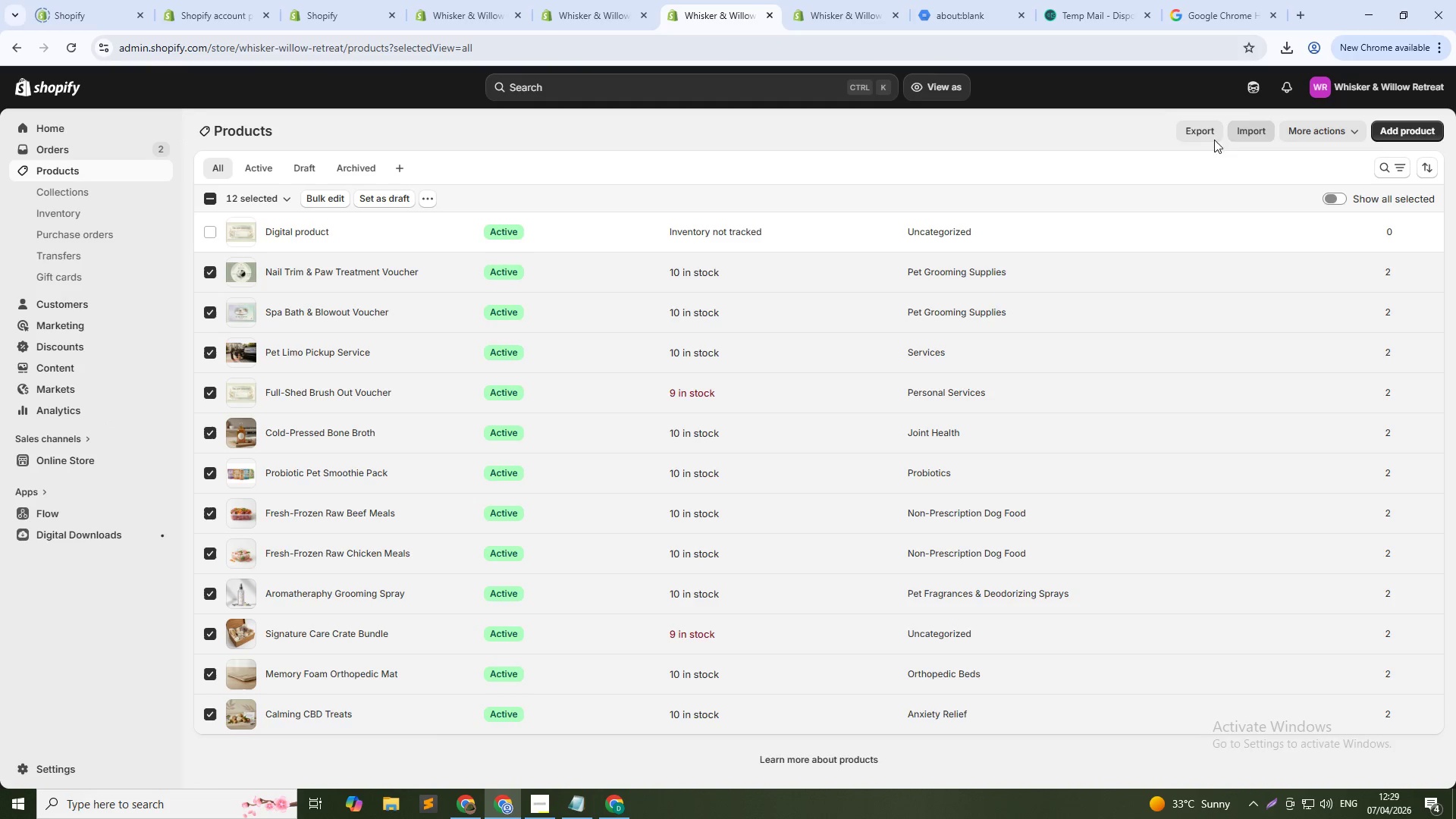 
left_click([1202, 136])
 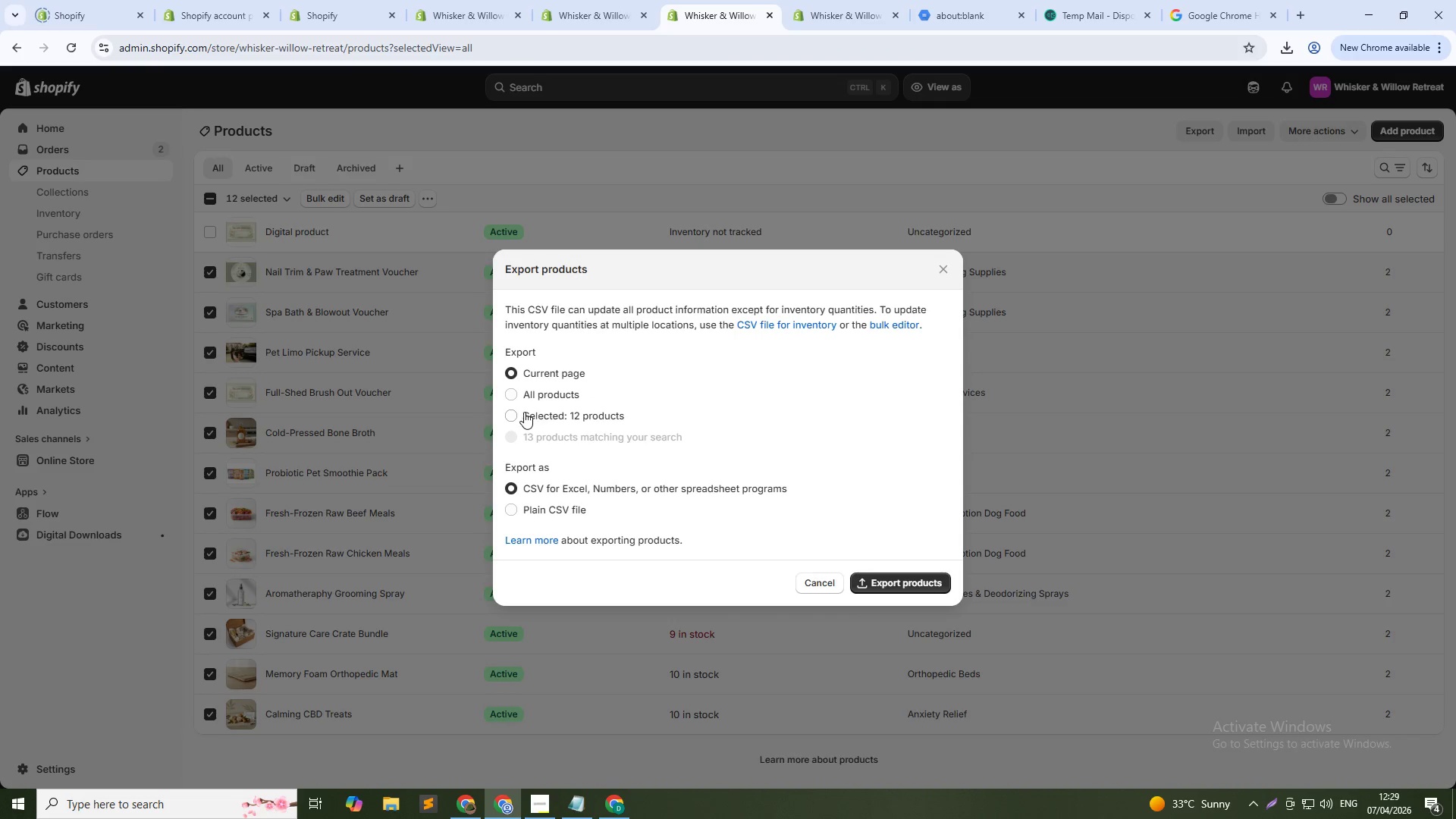 
left_click([515, 415])
 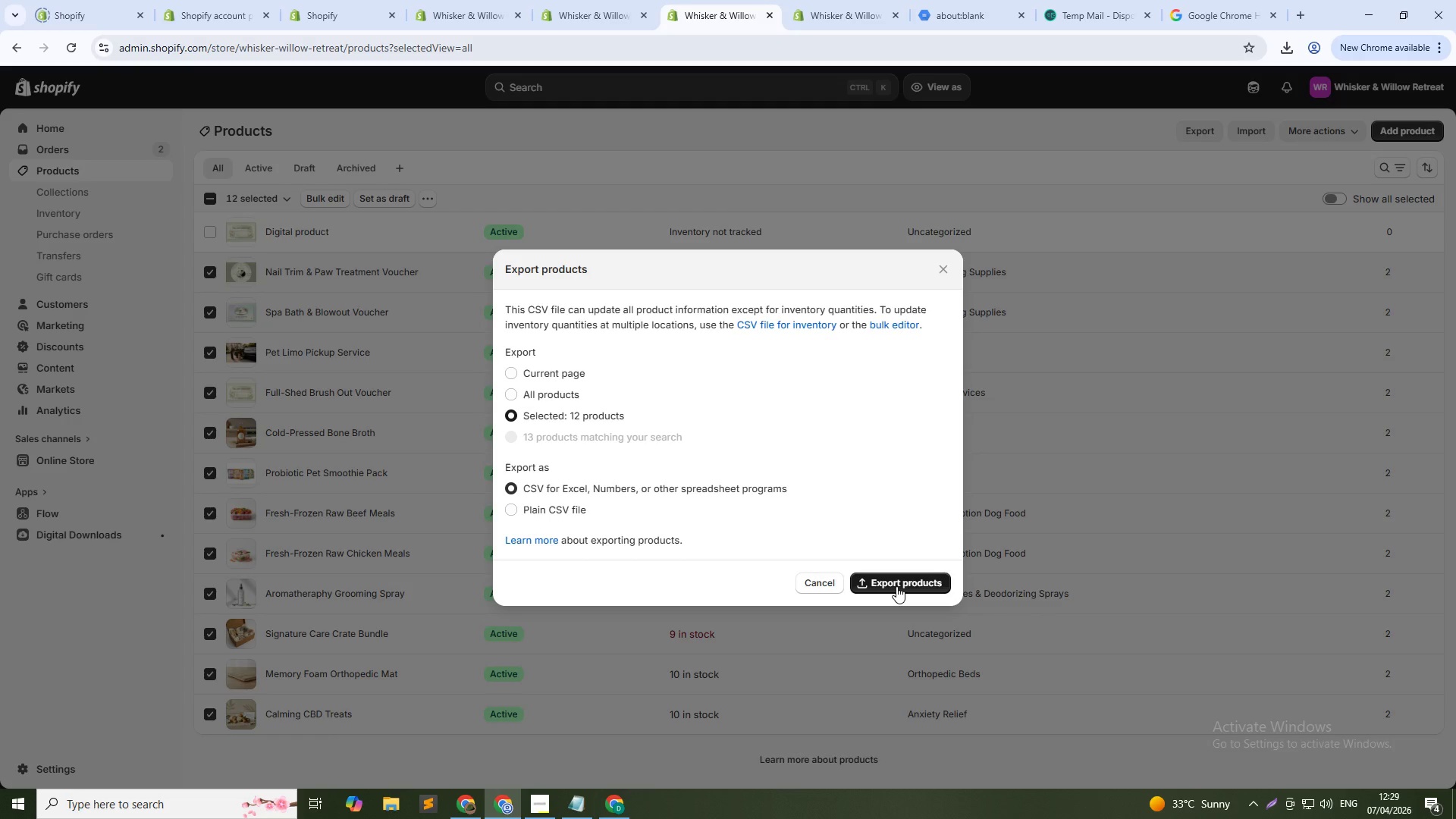 